 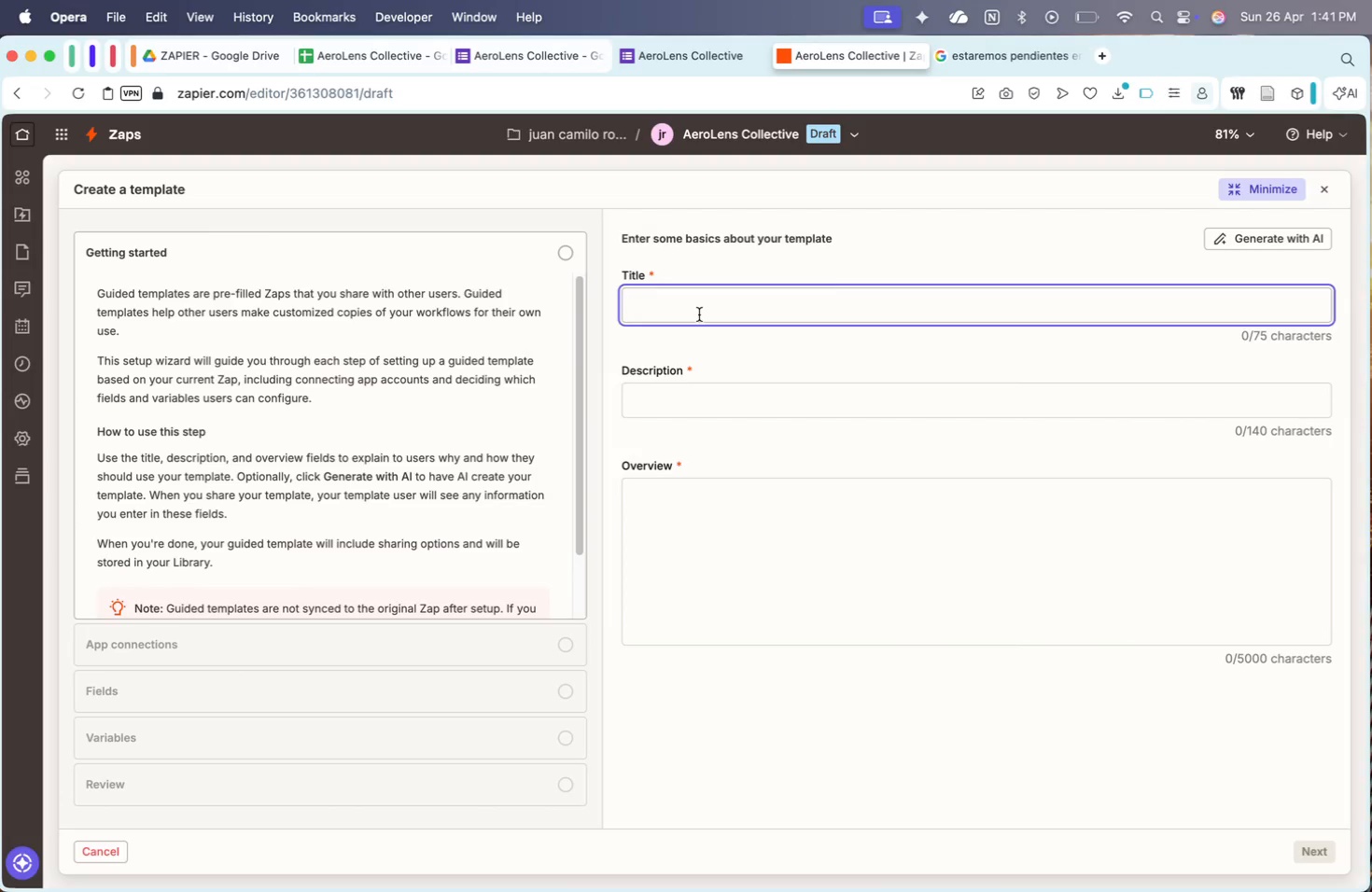 
key(Meta+CommandLeft)
 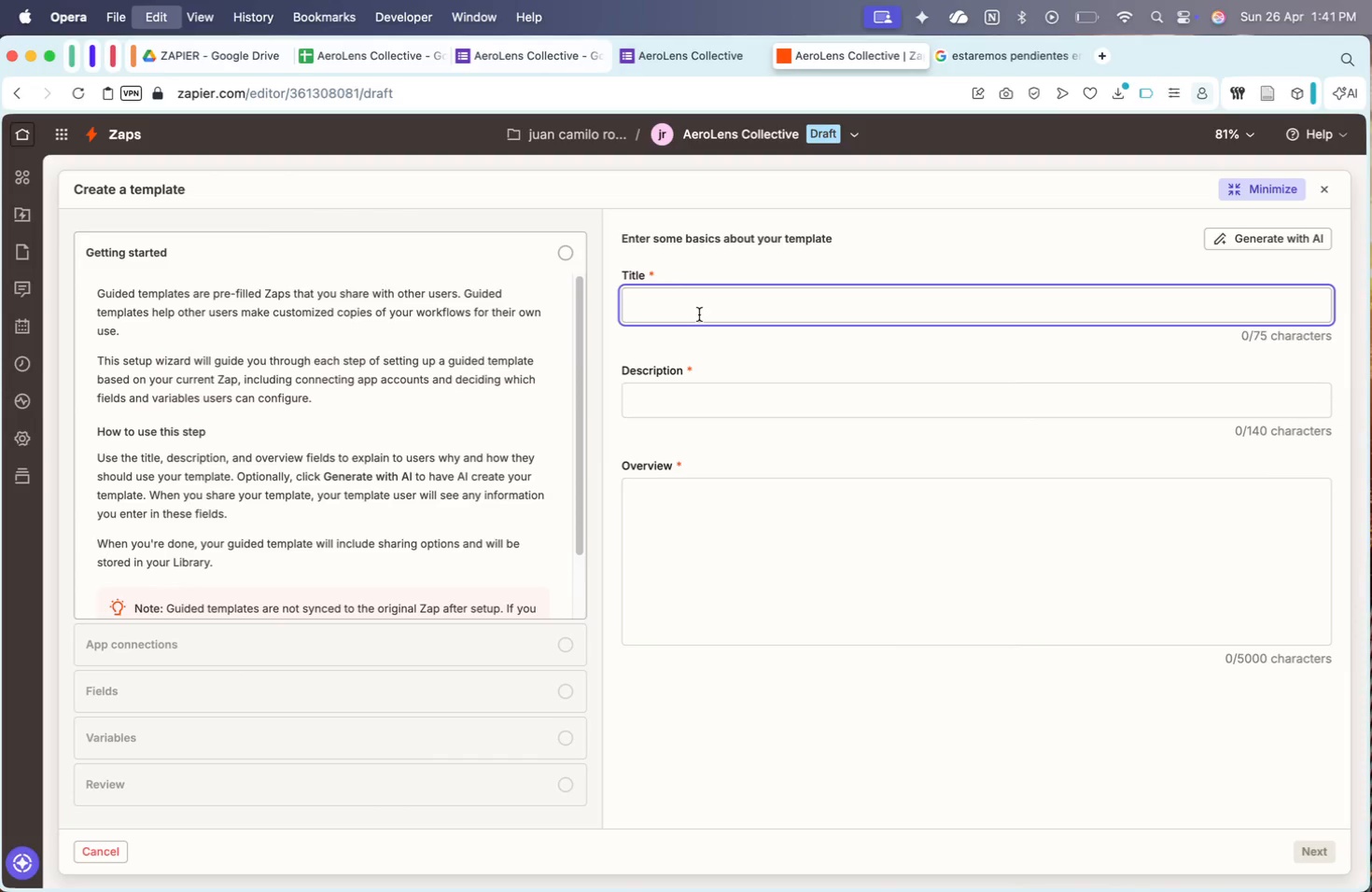 
key(Meta+V)
 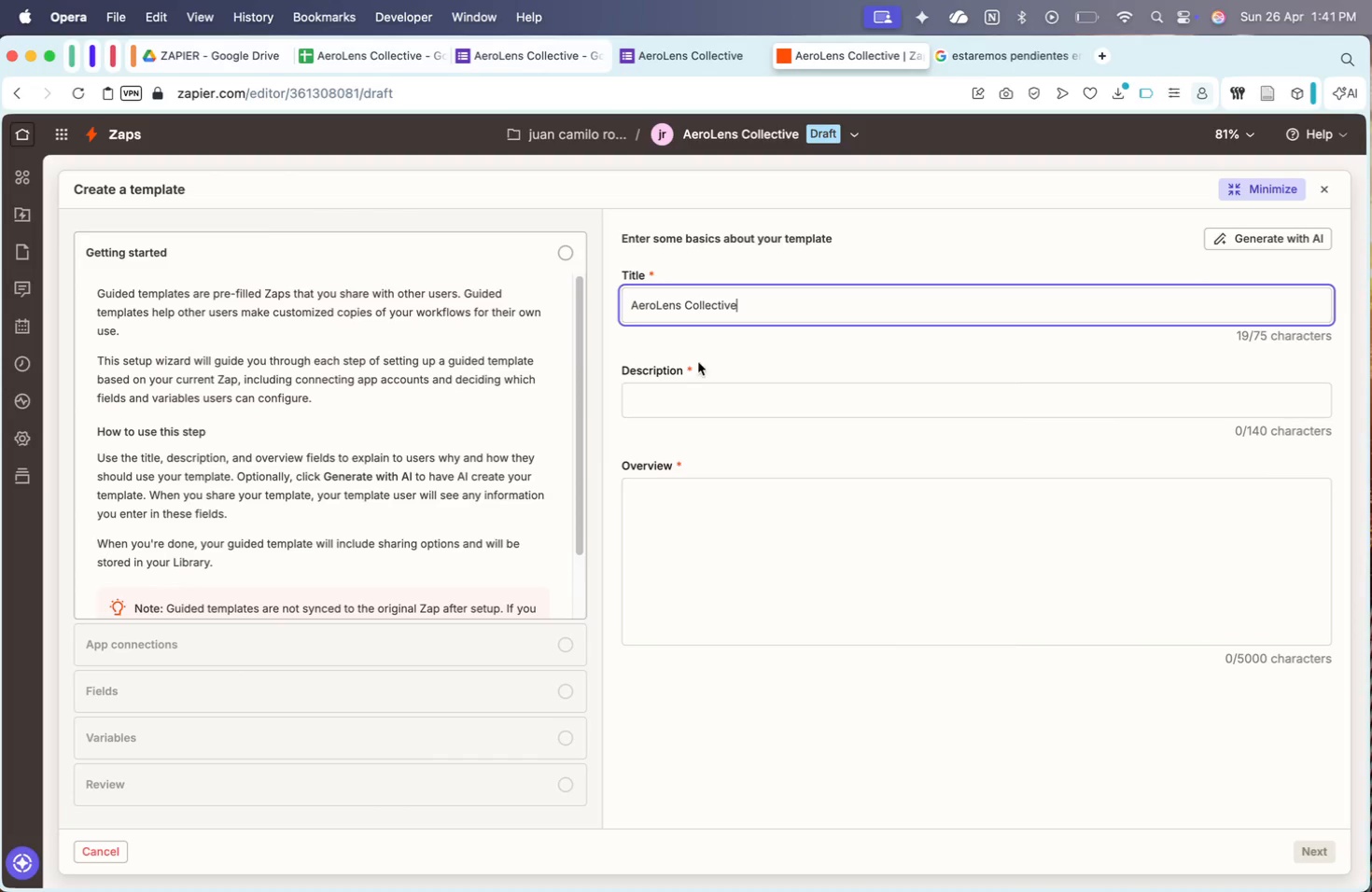 
left_click([689, 395])
 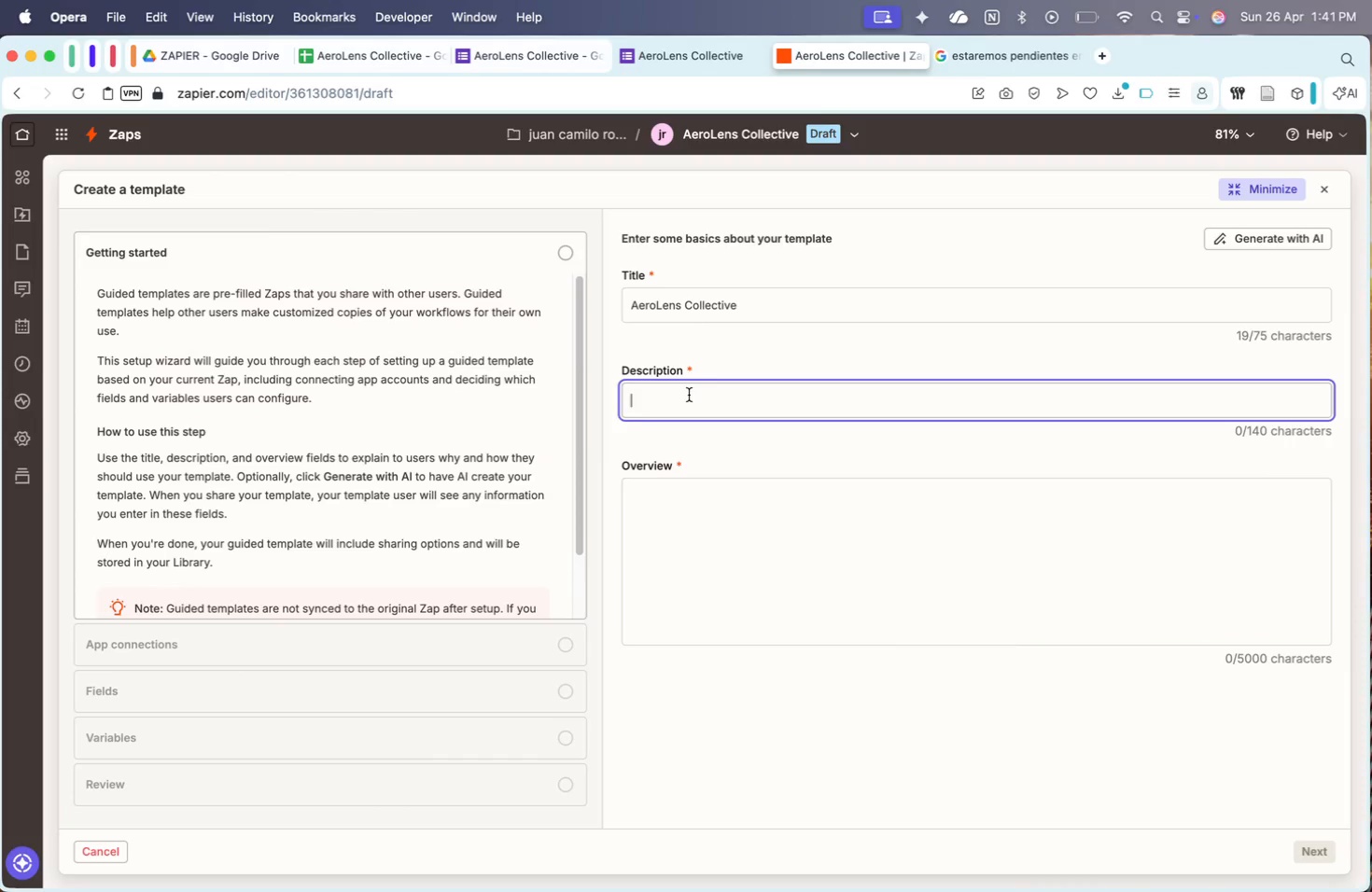 
type(On fros)
key(Backspace)
key(Backspace)
key(Backspace)
type(orms trigger, )
 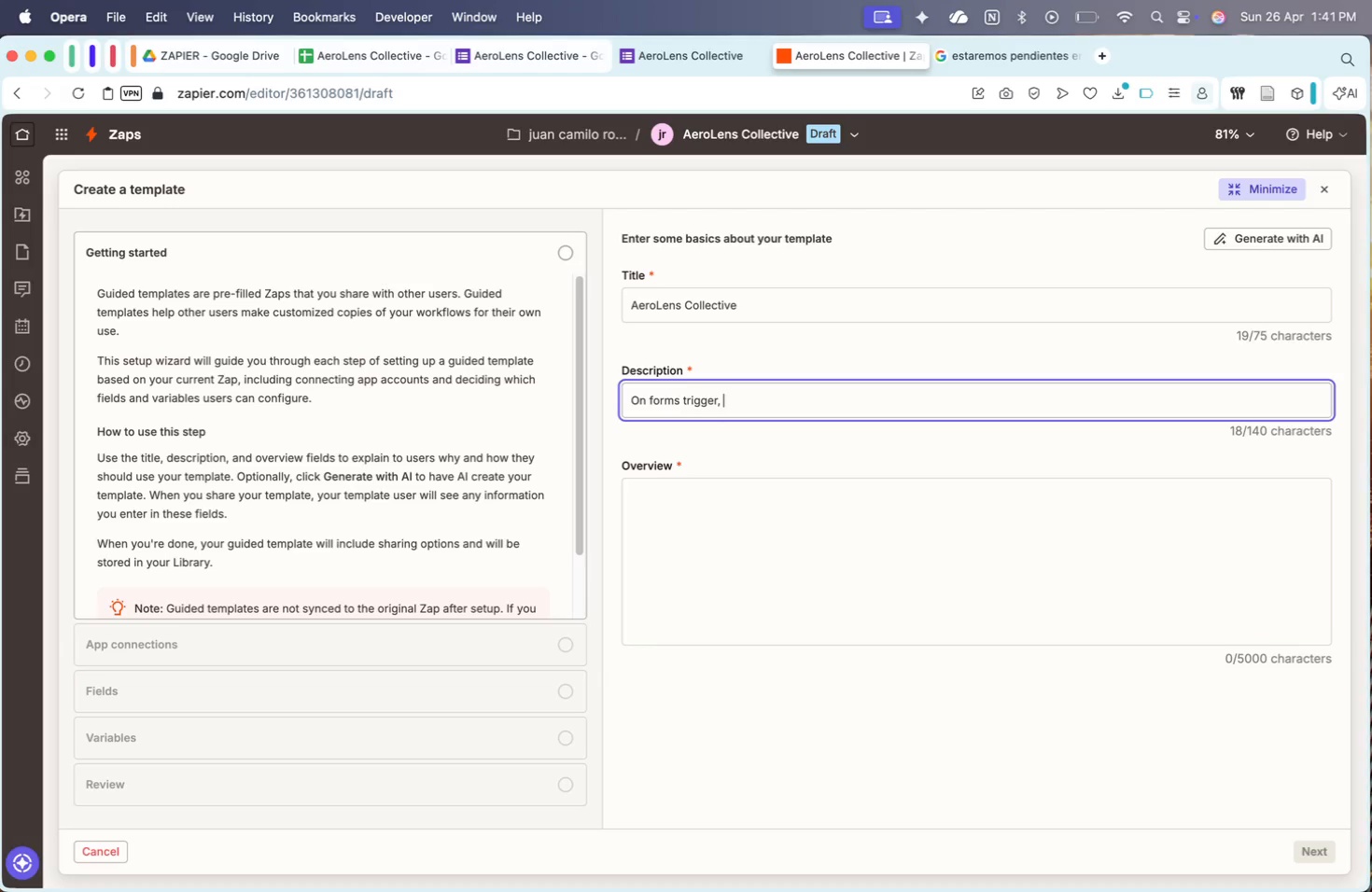 
wait(16.21)
 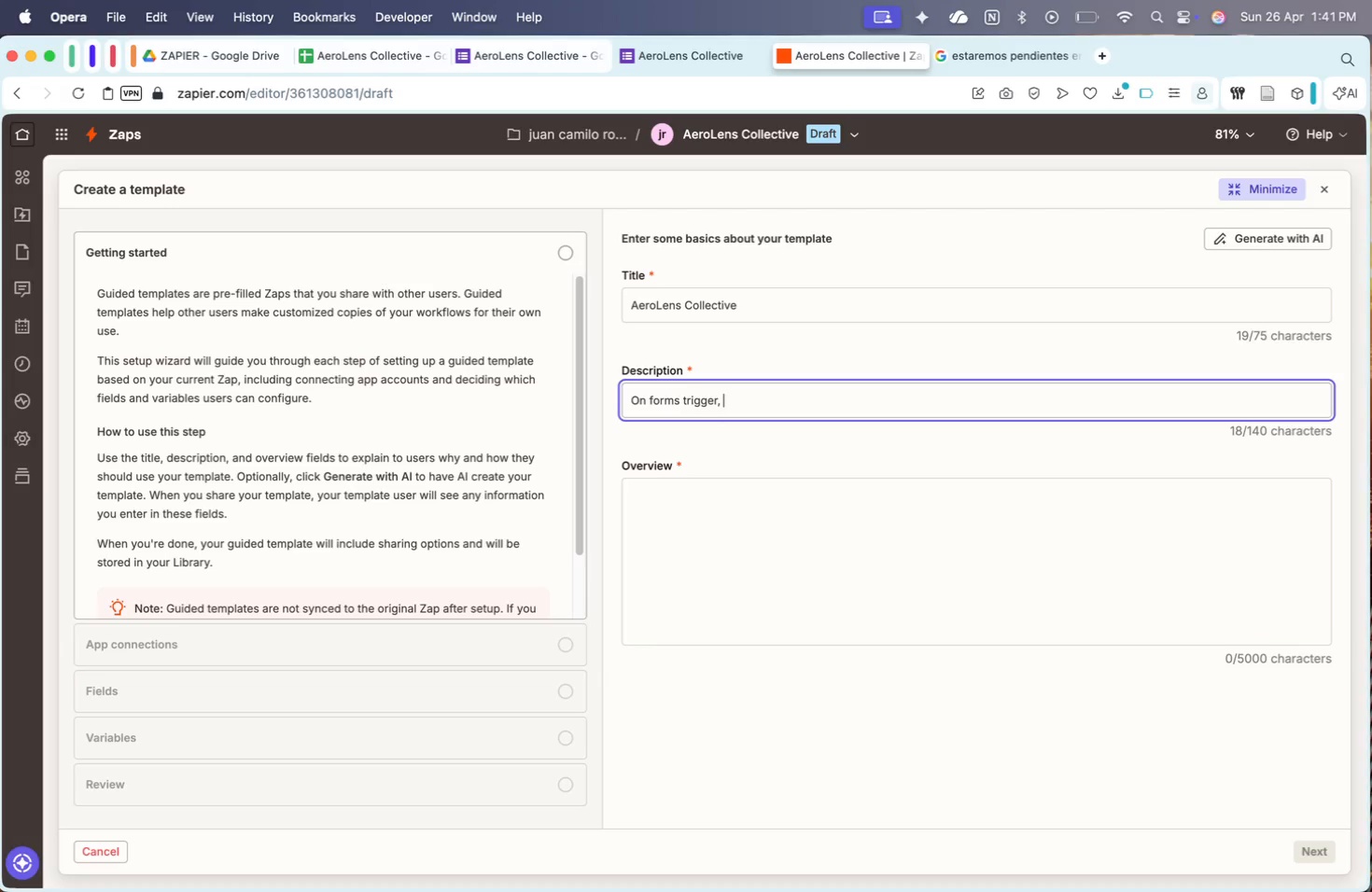 
key(K)
 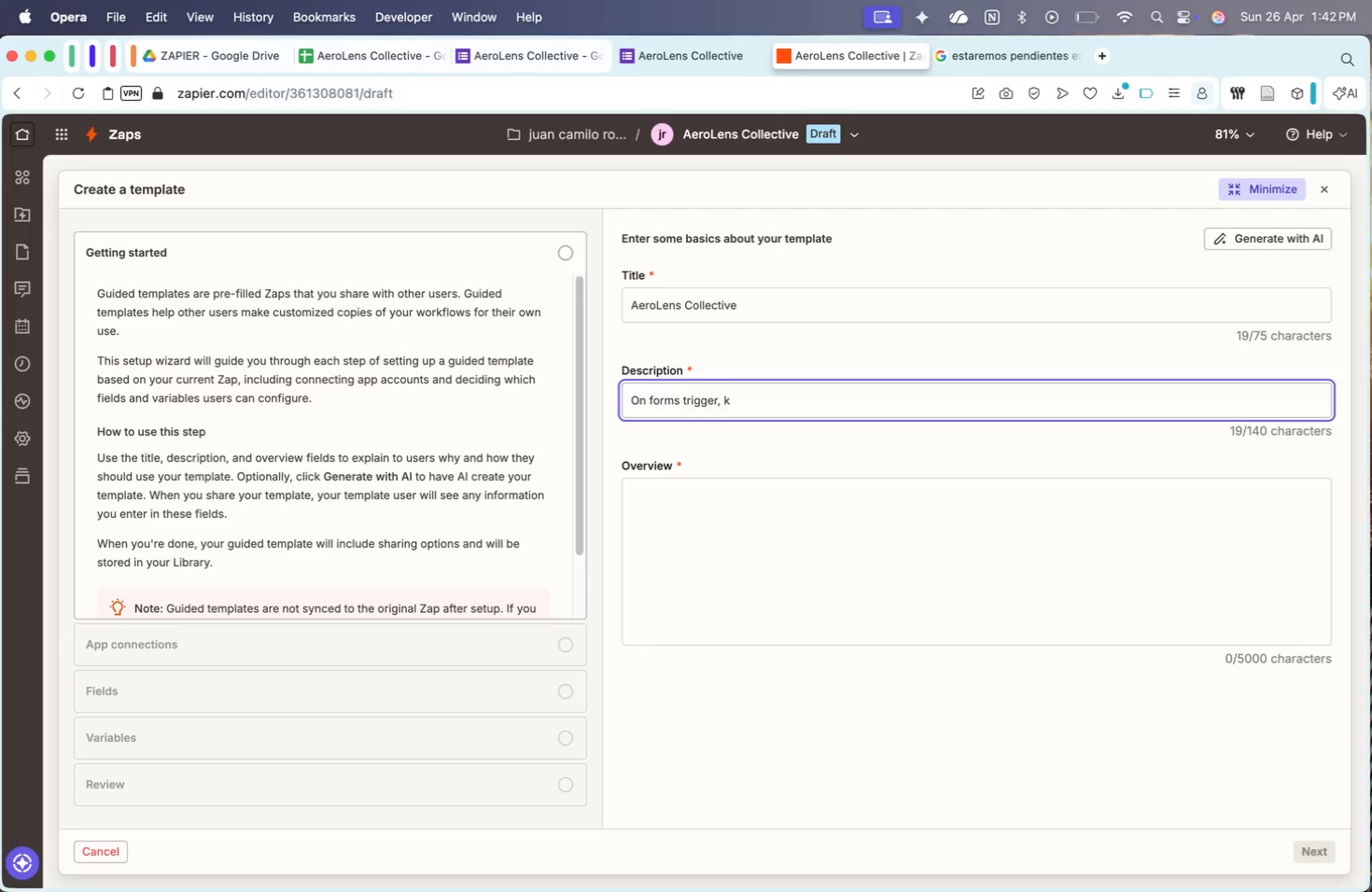 
wait(6.16)
 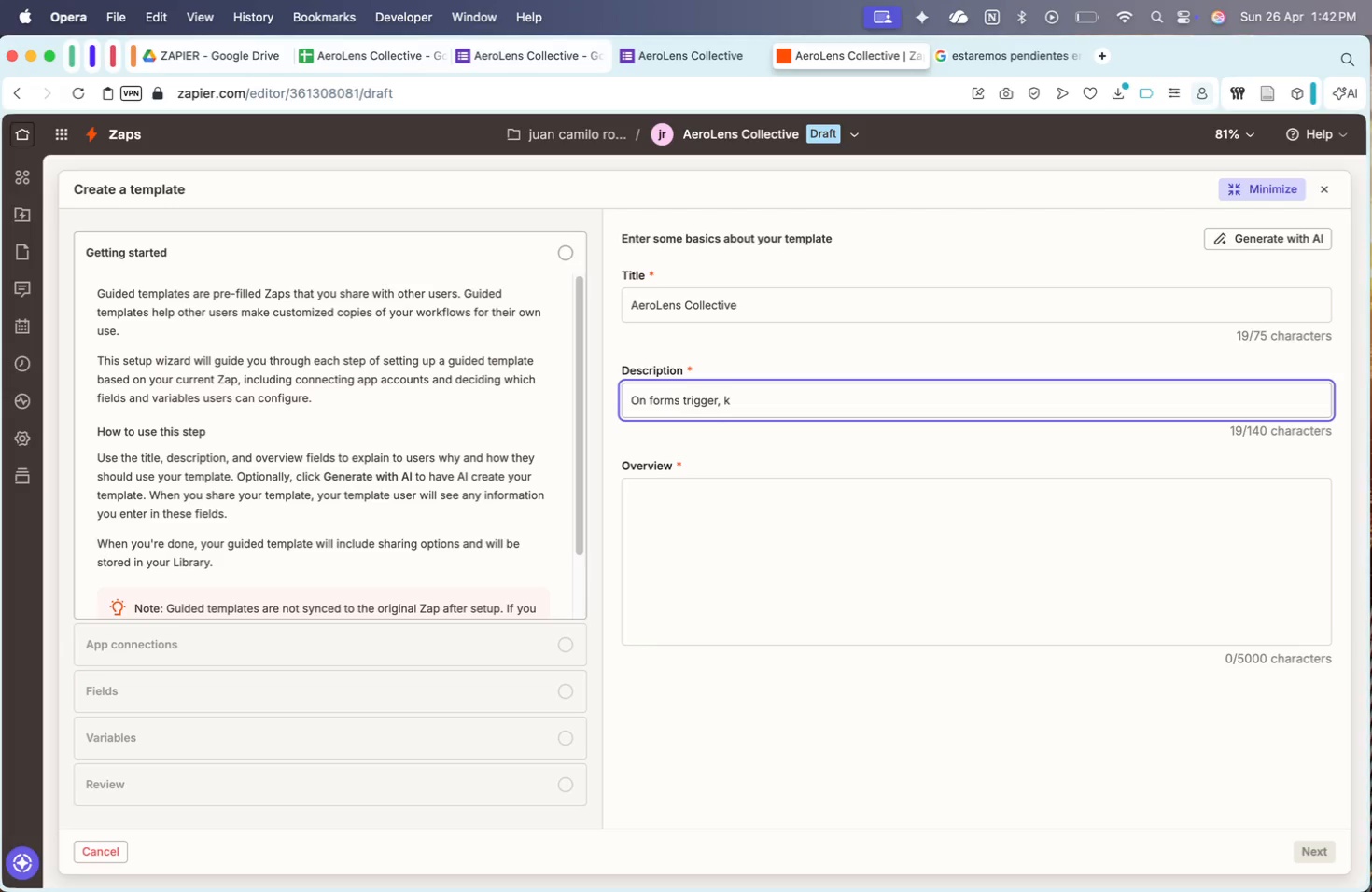 
key(Backspace)
key(Backspace)
type( updates spreadshe)
key(Backspace)
type(eet. if THE )
key(Backspace)
key(Backspace)
key(Backspace)
key(Backspace)
key(Backspace)
key(Backspace)
key(Backspace)
type(Ifg )
key(Backspace)
key(Backspace)
type(f)
key(Backspace)
key(Backspace)
key(Backspace)
type(f )
key(Backspace)
key(Backspace)
type(O)
key(Backspace)
type(If the application is for Drone, d)
key(Backspace)
type(sends emails)
key(Backspace)
 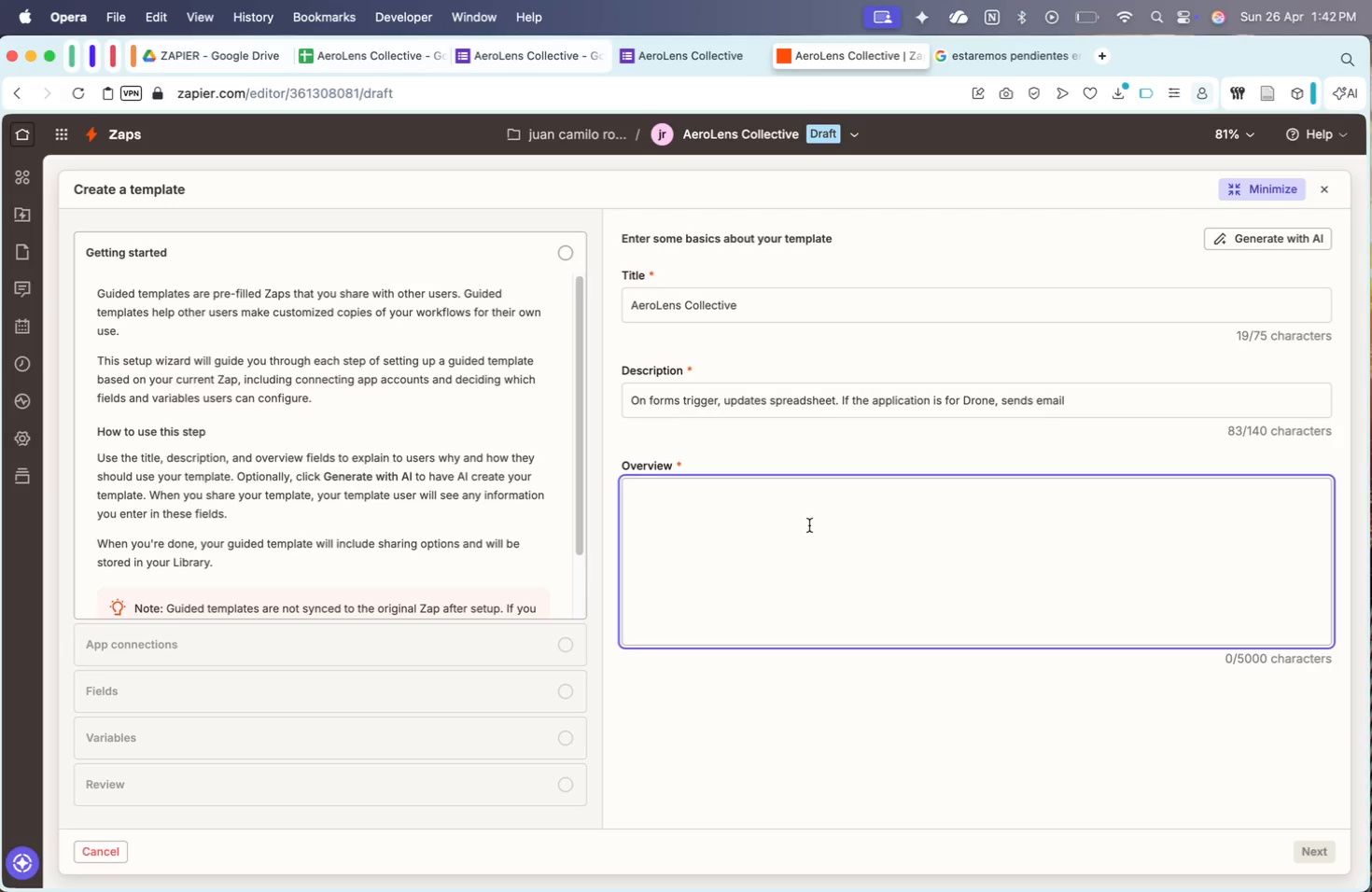 
type(1. forms triggwr)
key(Backspace)
key(Backspace)
type(er)
 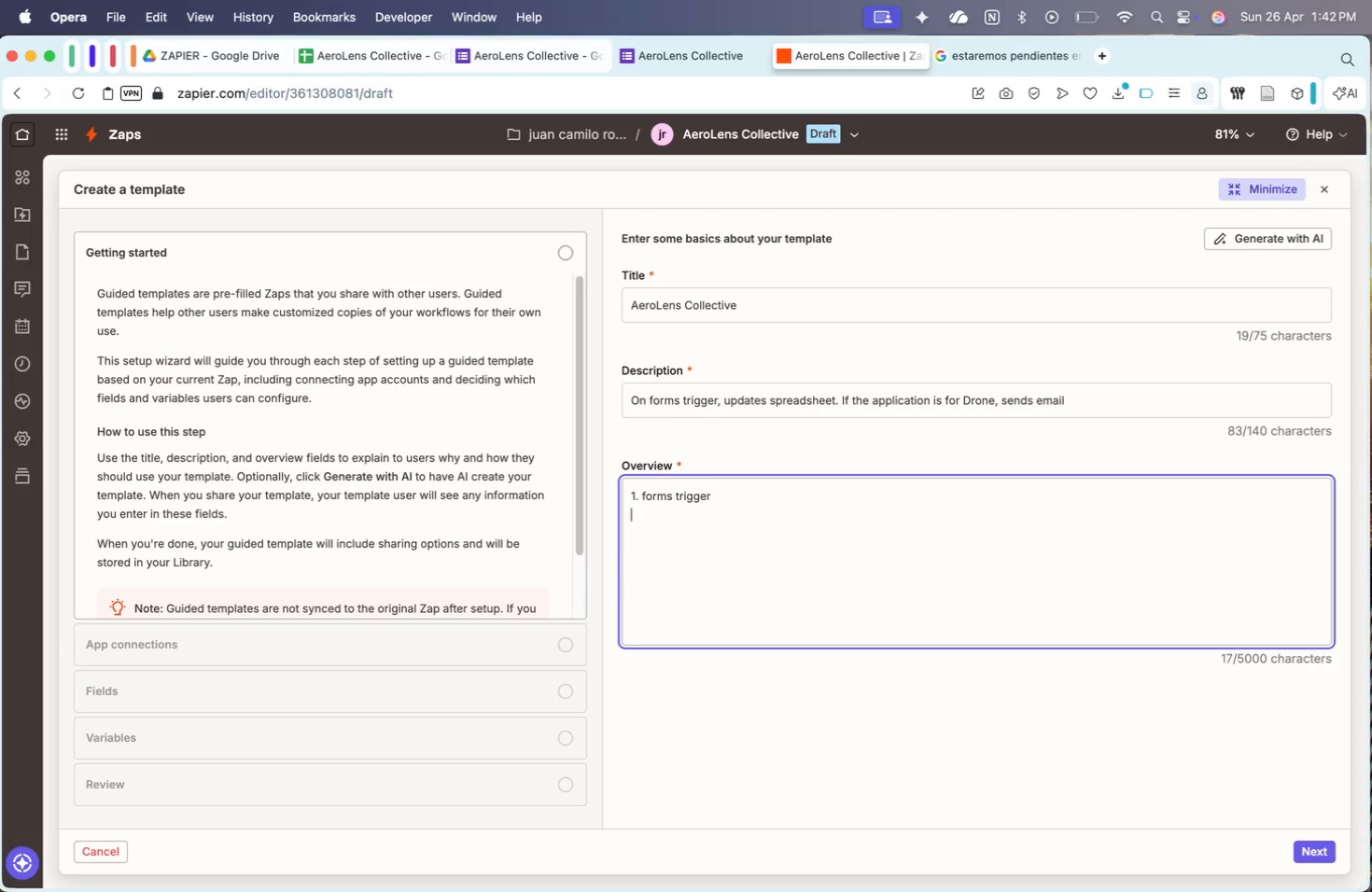 
key(Enter)
 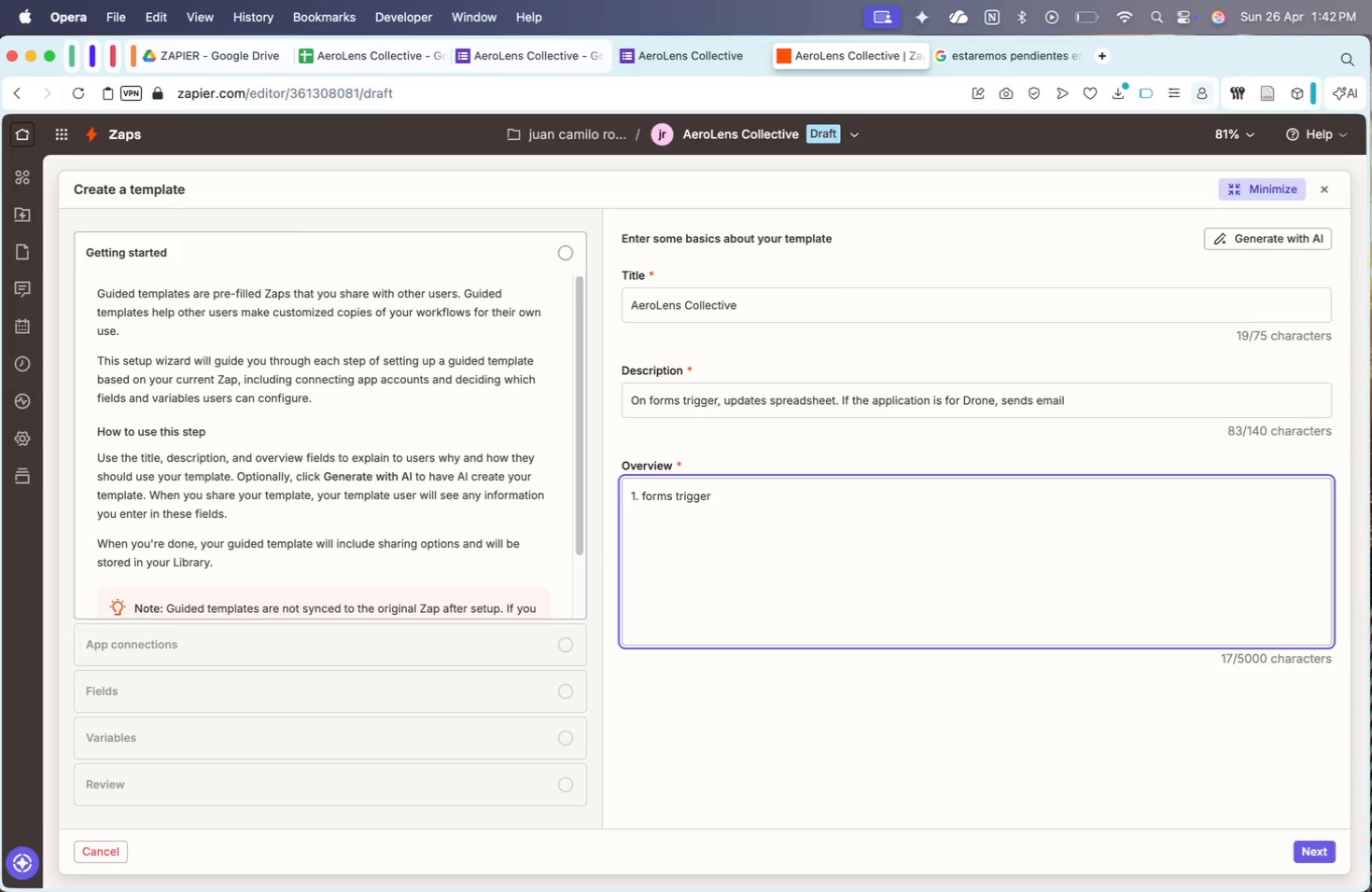 
type(2. U)
key(Backspace)
key(Backspace)
type(C)
key(Backspace)
type( Create new spo)
key(Backspace)
type(readdsheet row)
 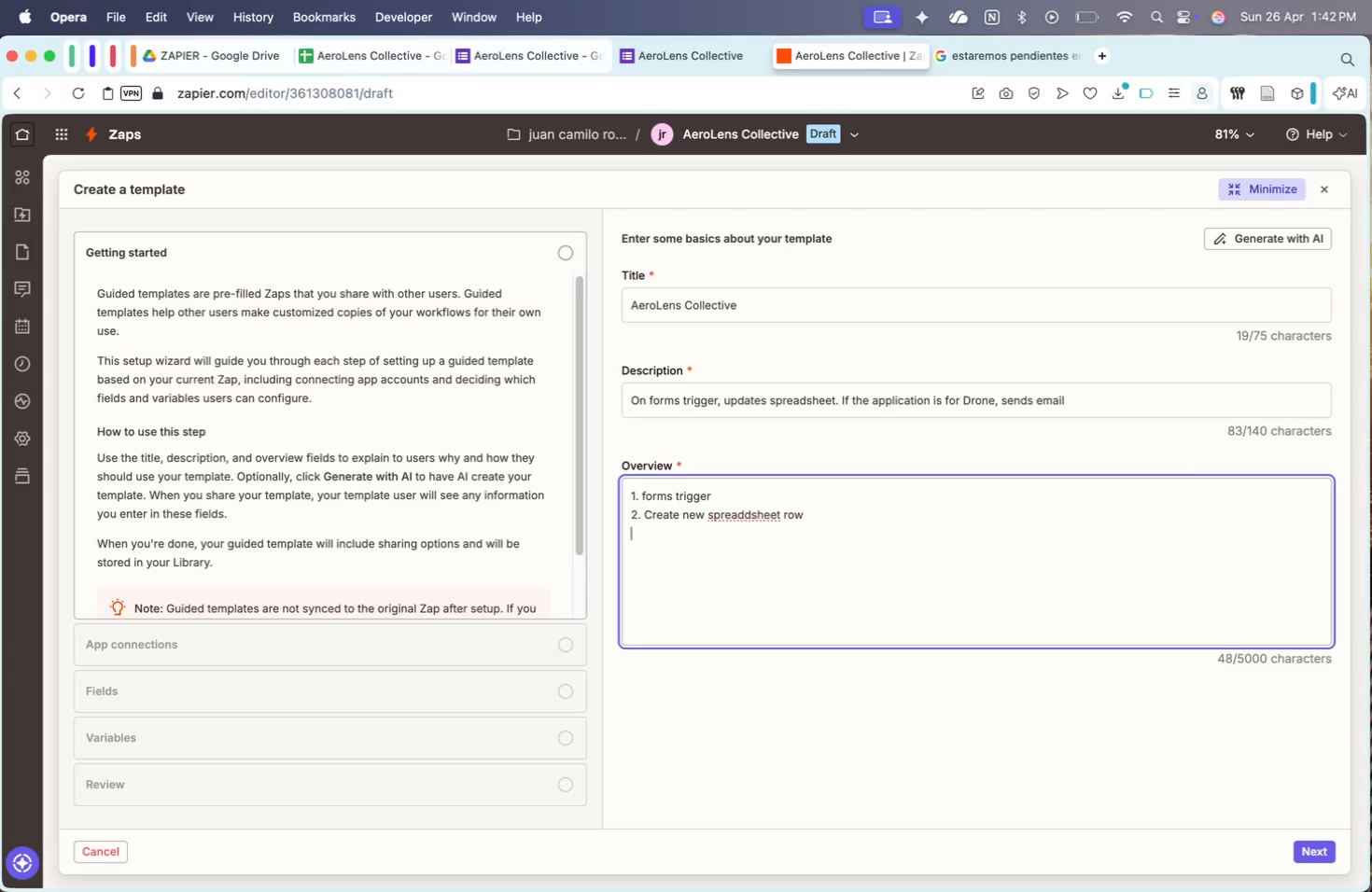 
key(Enter)
 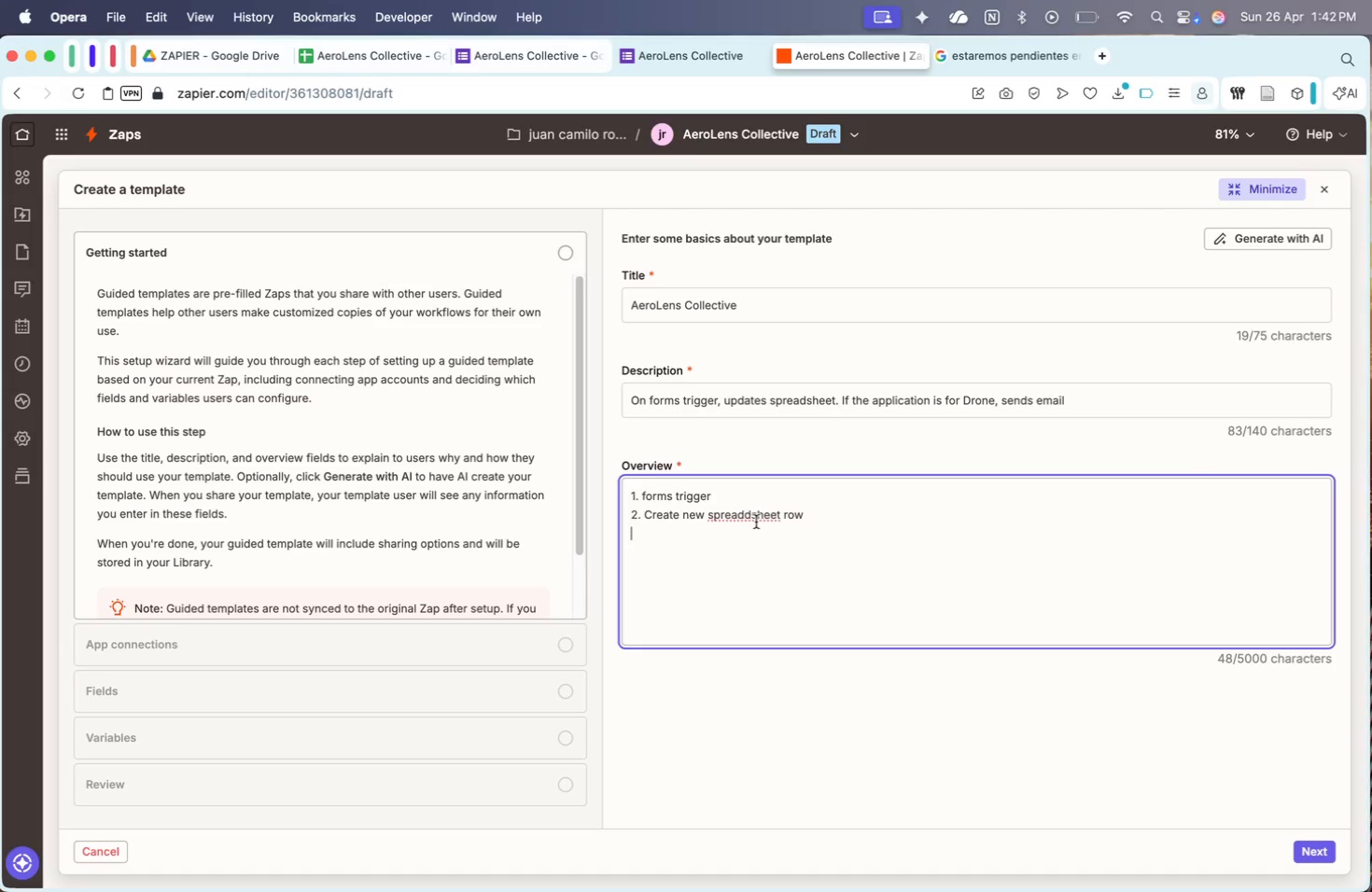 
key(Backspace)
 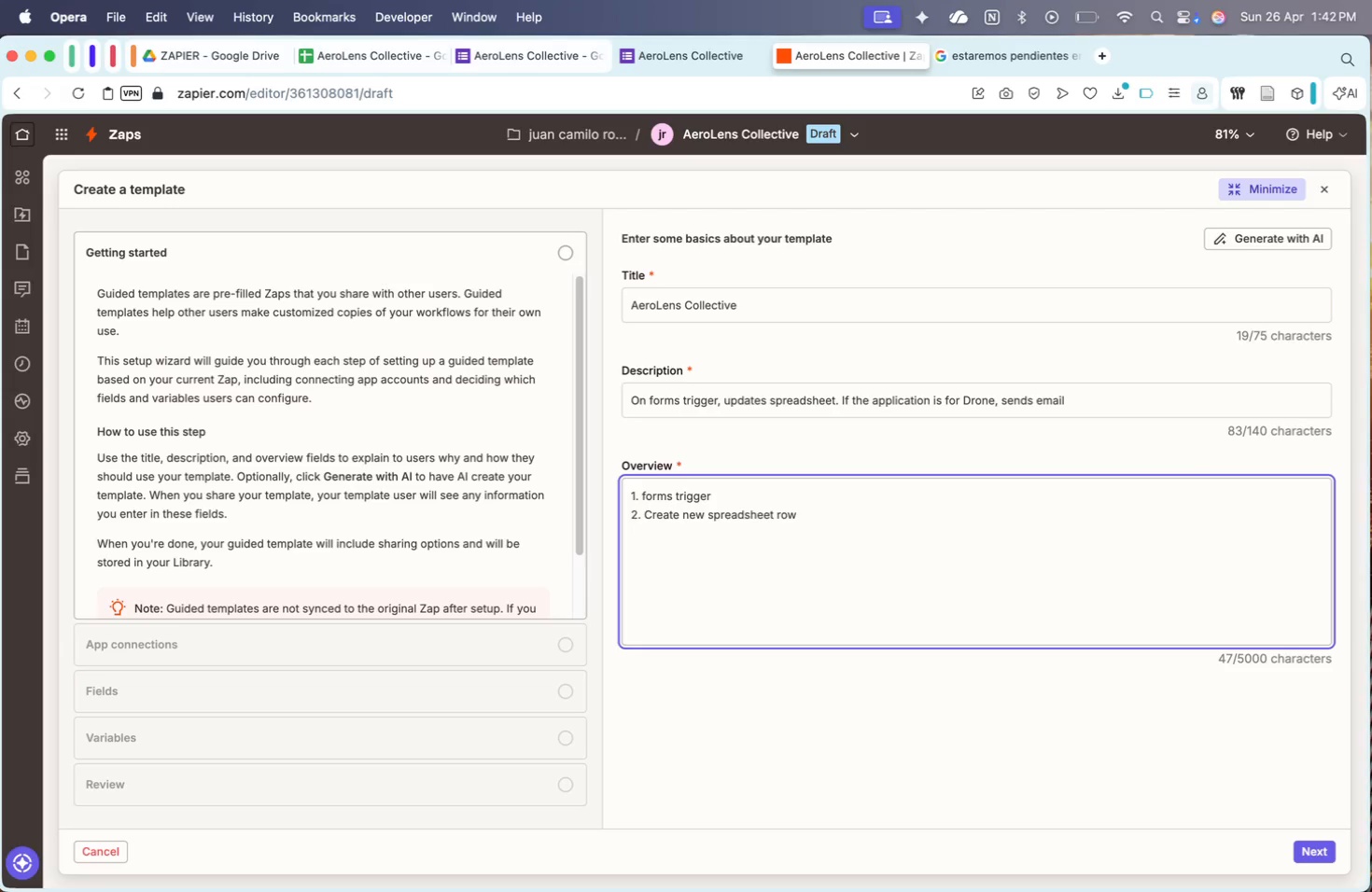 
key(ArrowDown)
 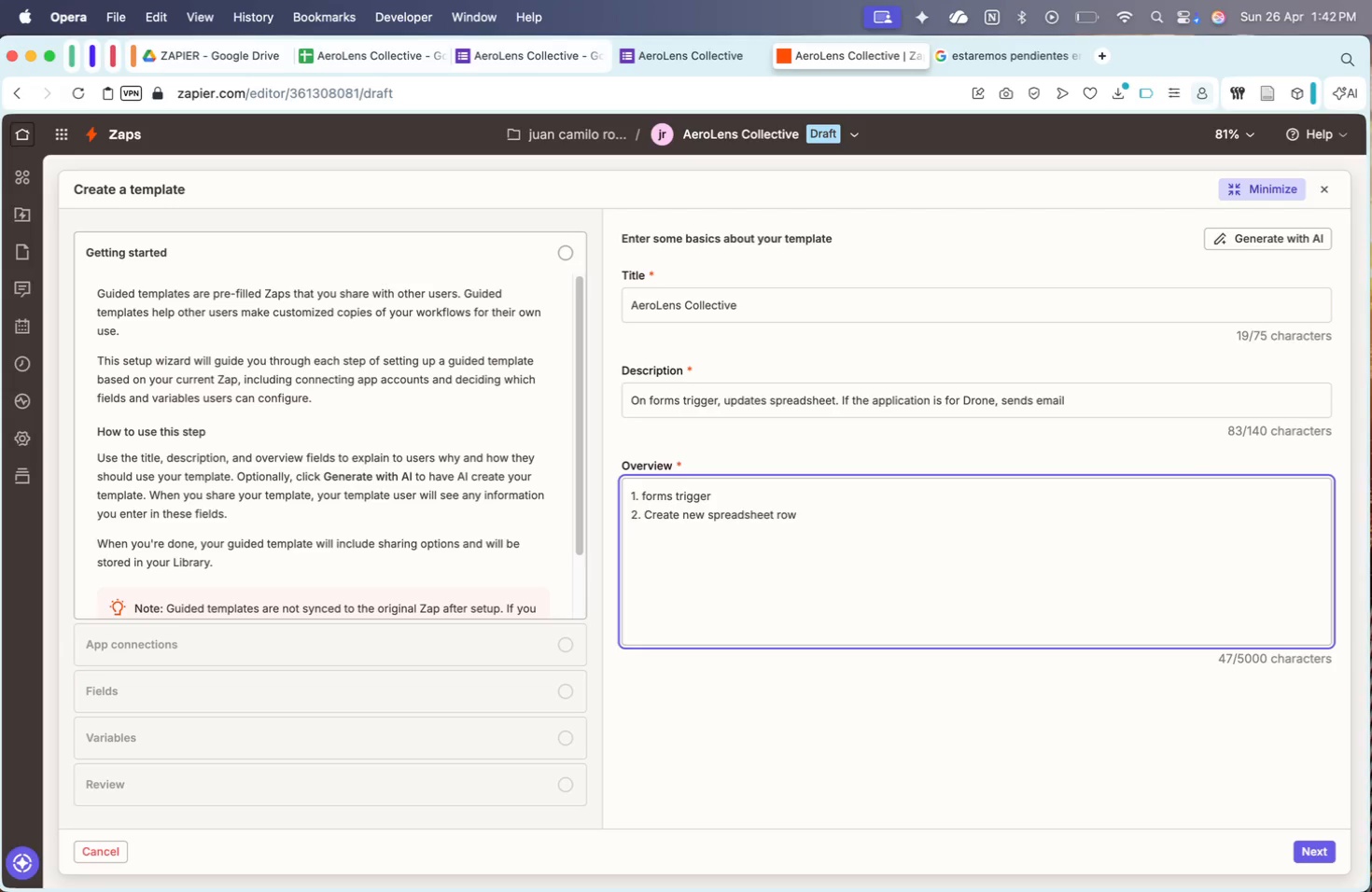 
key(3)
 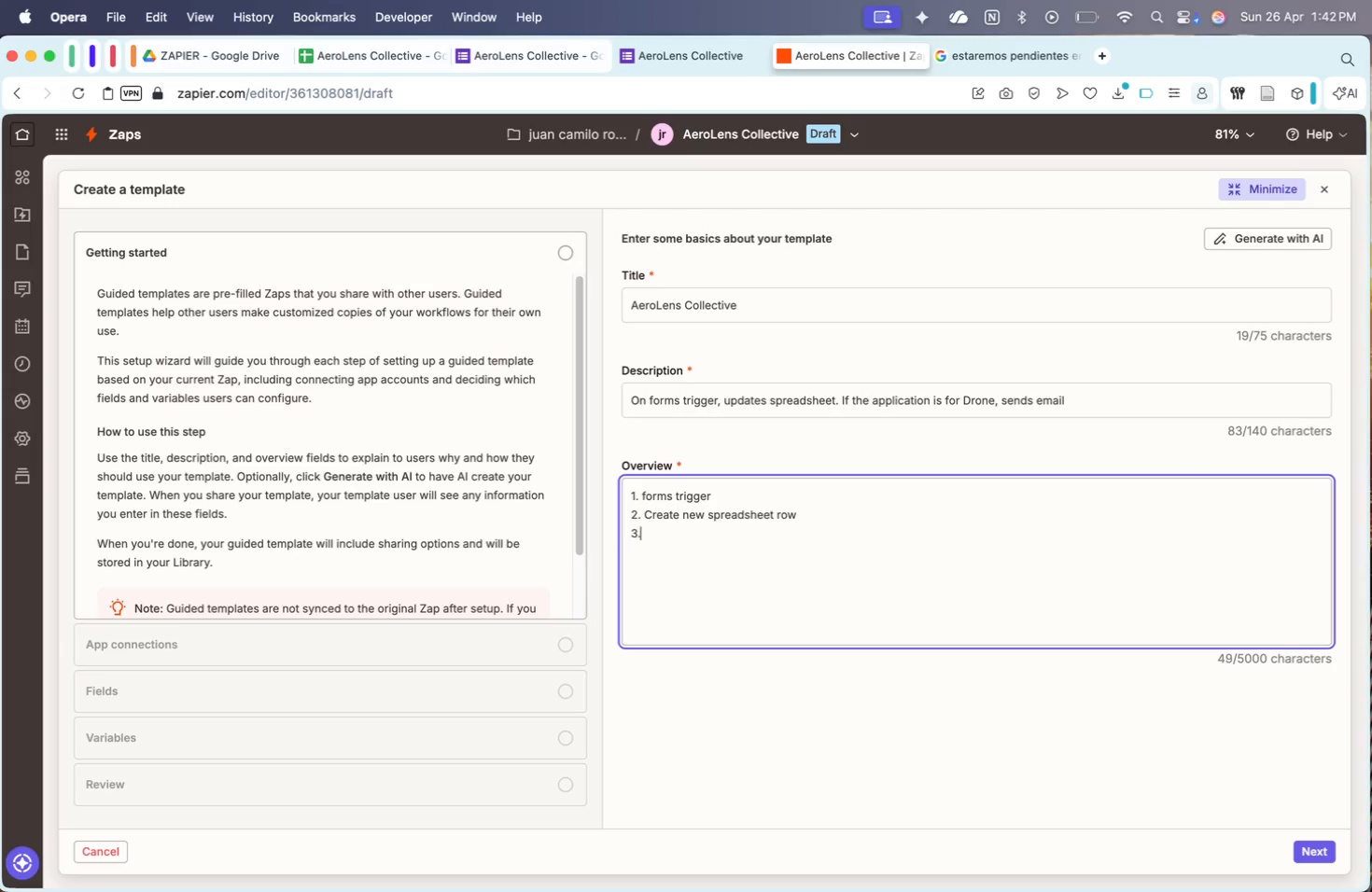 
key(Period)
 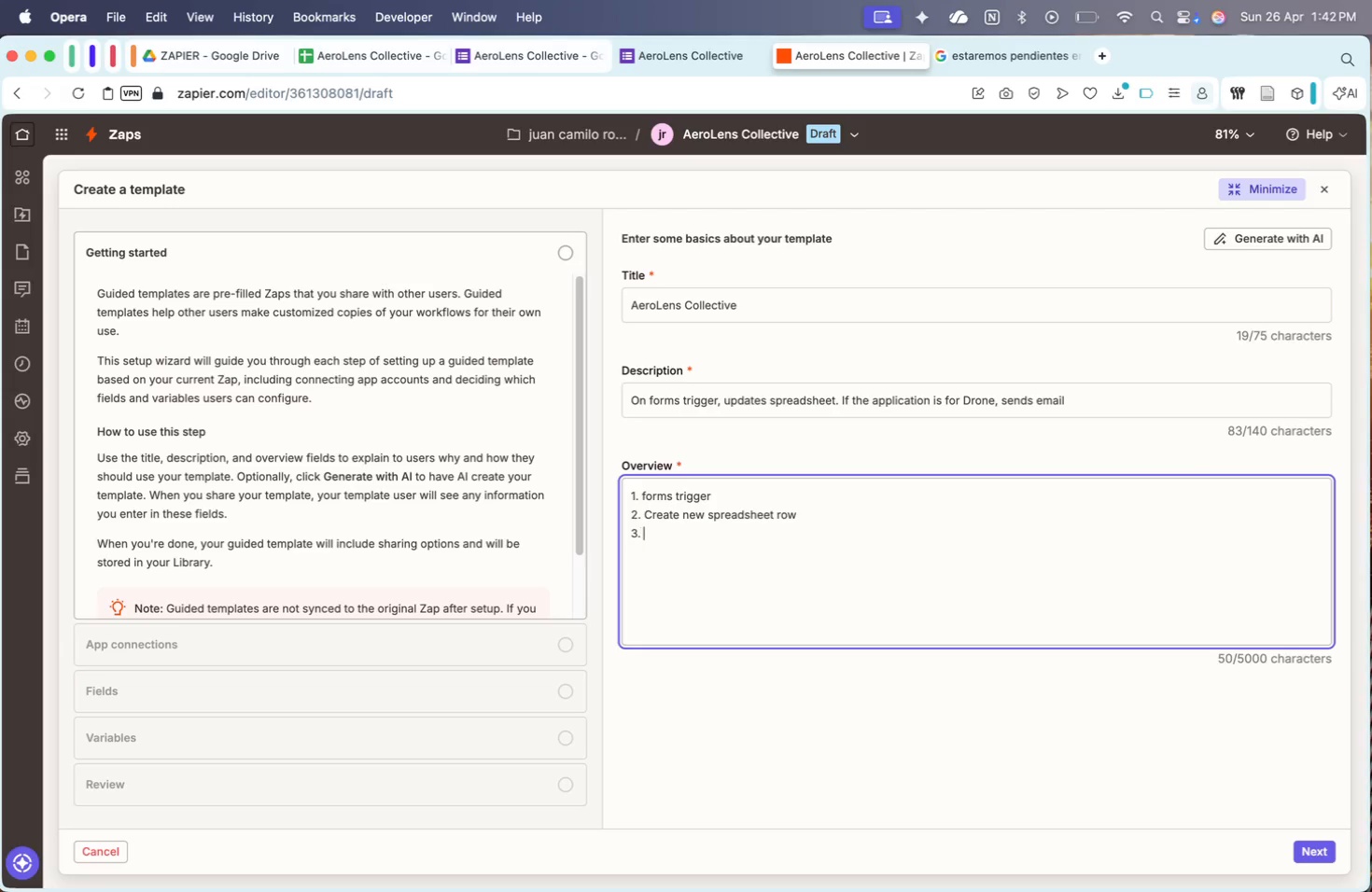 
key(Space)
 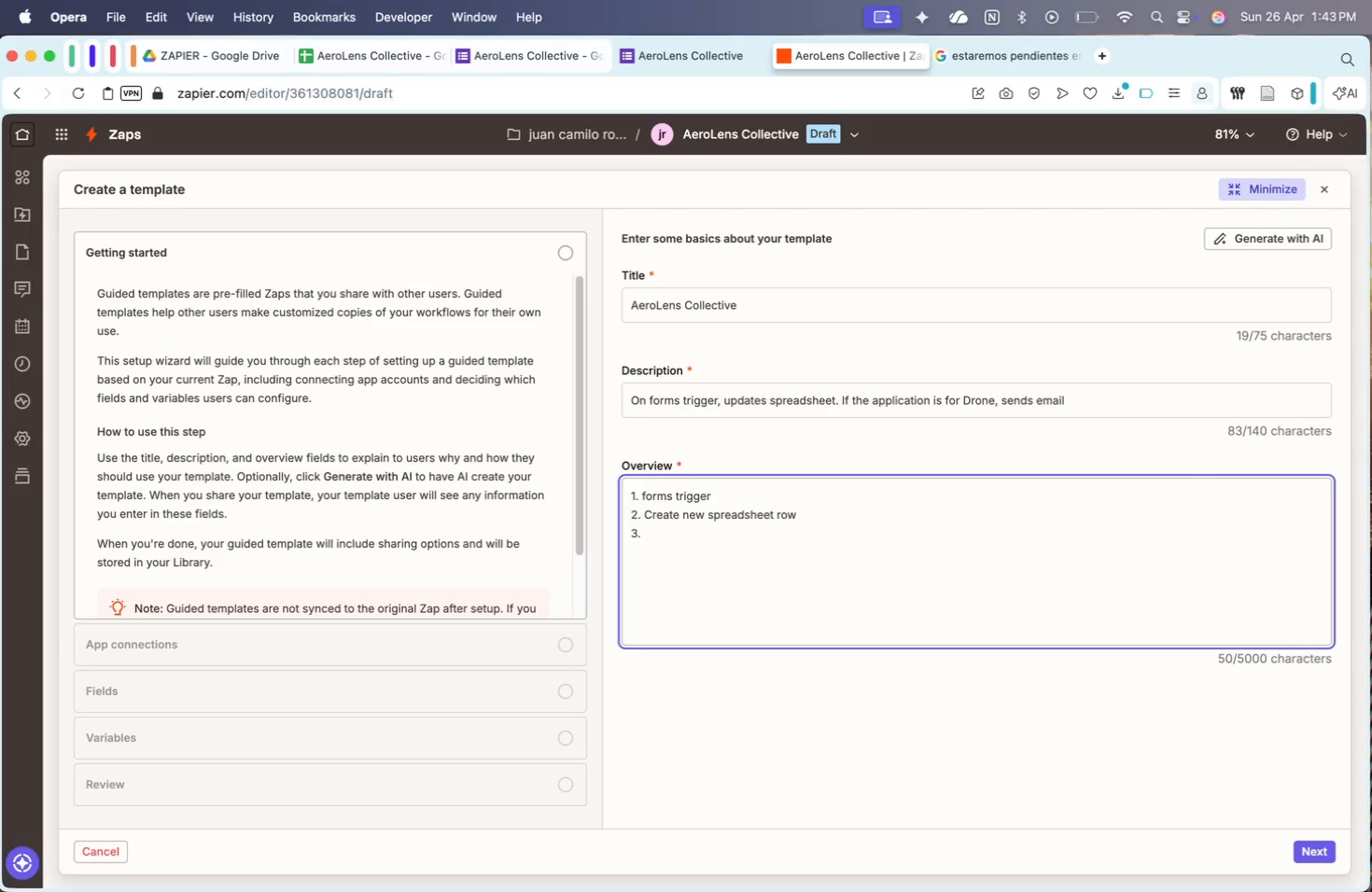 
wait(27.65)
 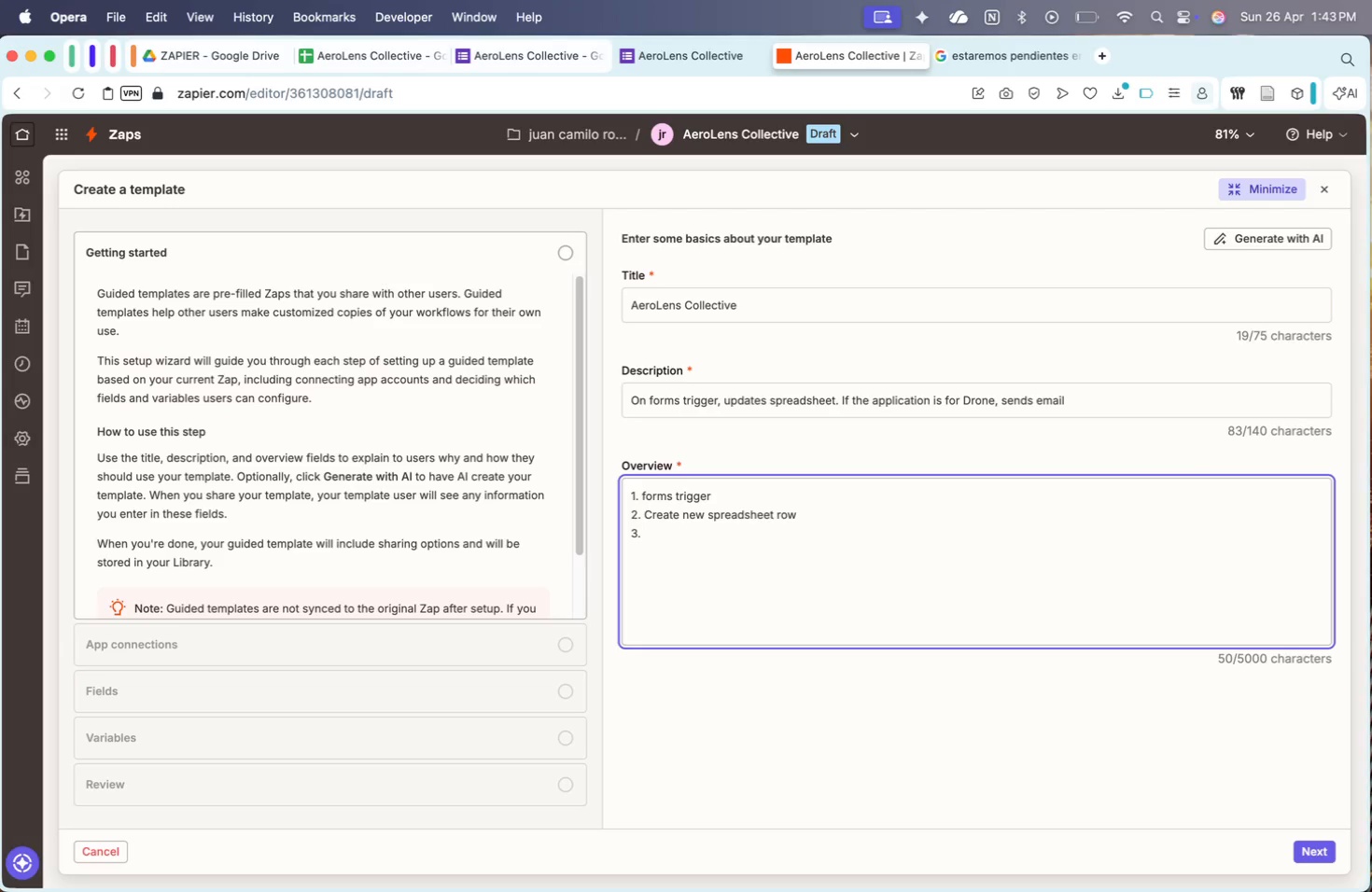 
type(Filet)
key(Backspace)
key(Backspace)
type(ter noon)
key(Backspace)
key(Backspace)
type(n-drone submissions)
 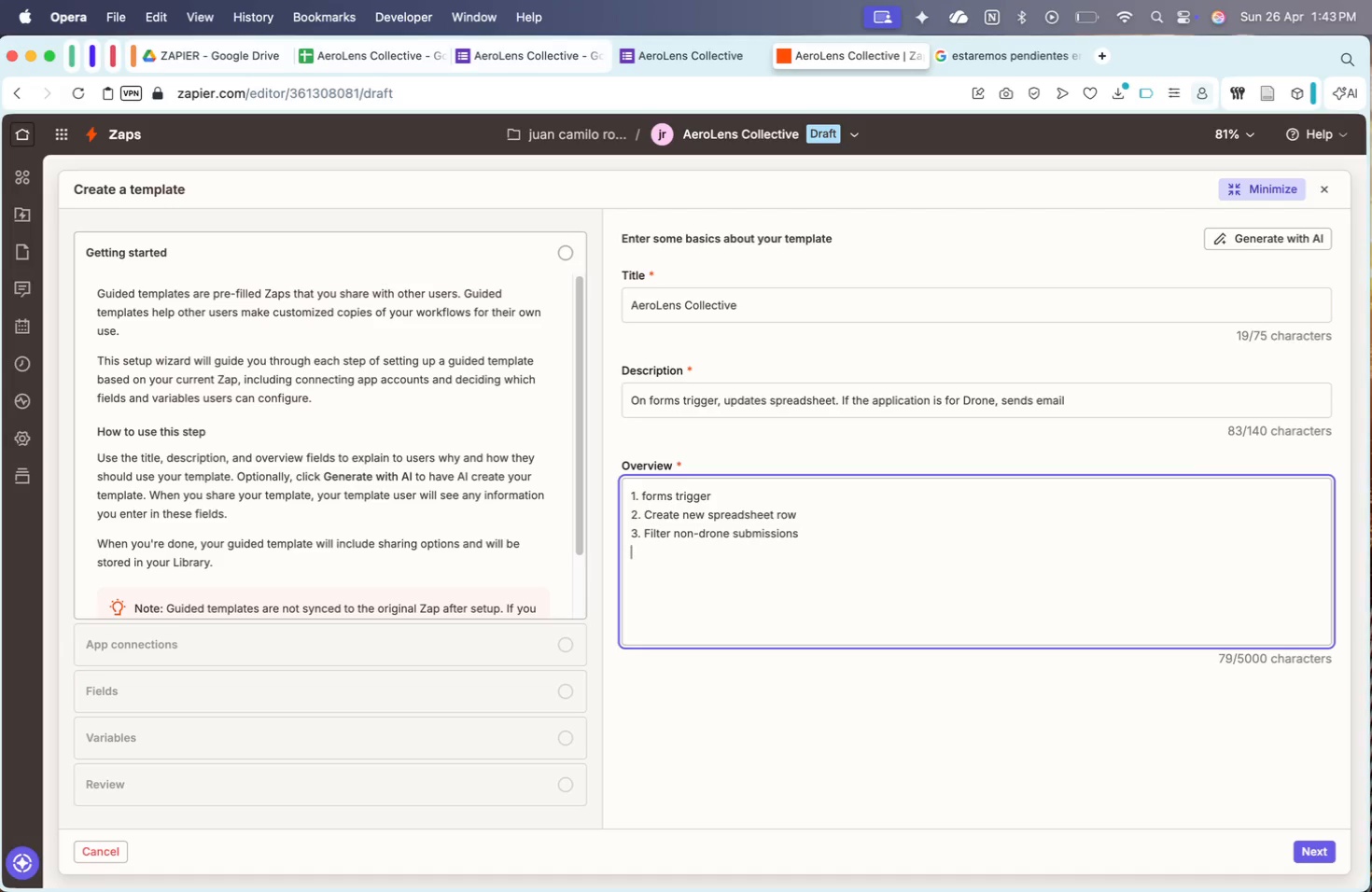 
key(Enter)
 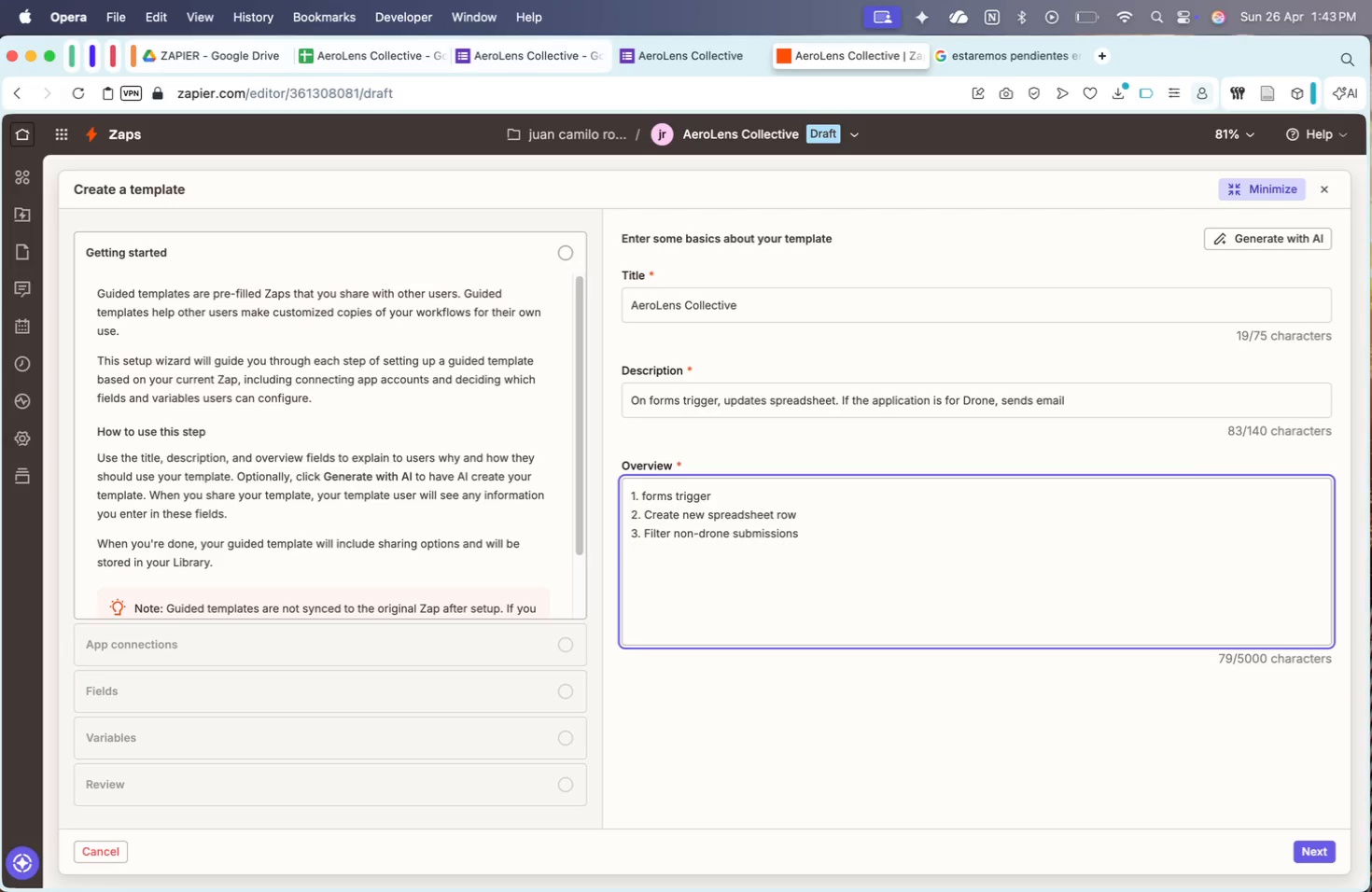 
type(4. Sen )
key(Backspace)
type(d ena)
key(Backspace)
key(Backspace)
type(maik )
key(Backspace)
key(Backspace)
type( to drone applicants)
 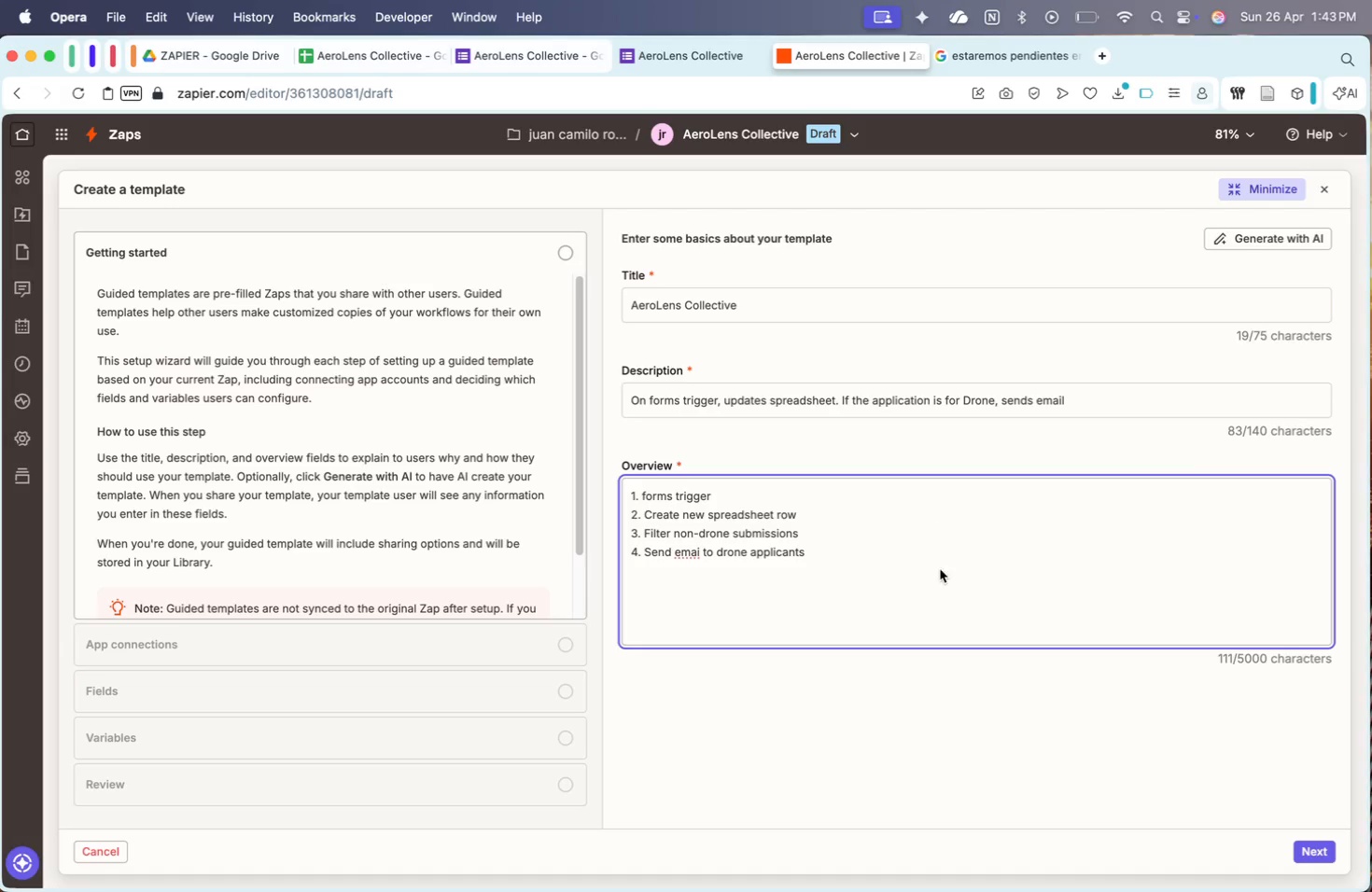 
left_click_drag(start_coordinate=[840, 577], to_coordinate=[564, 473])
 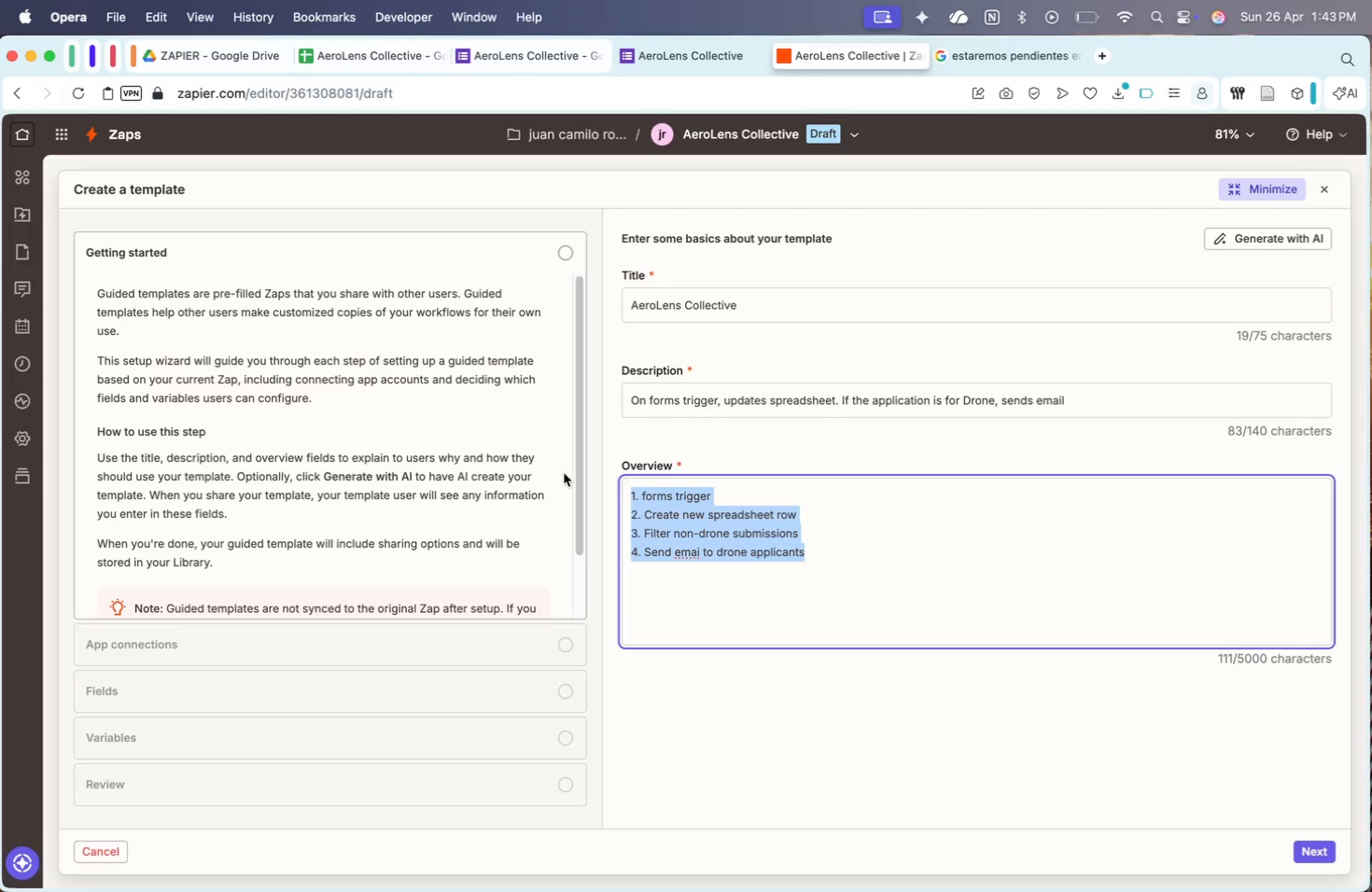 
key(Meta+CommandLeft)
 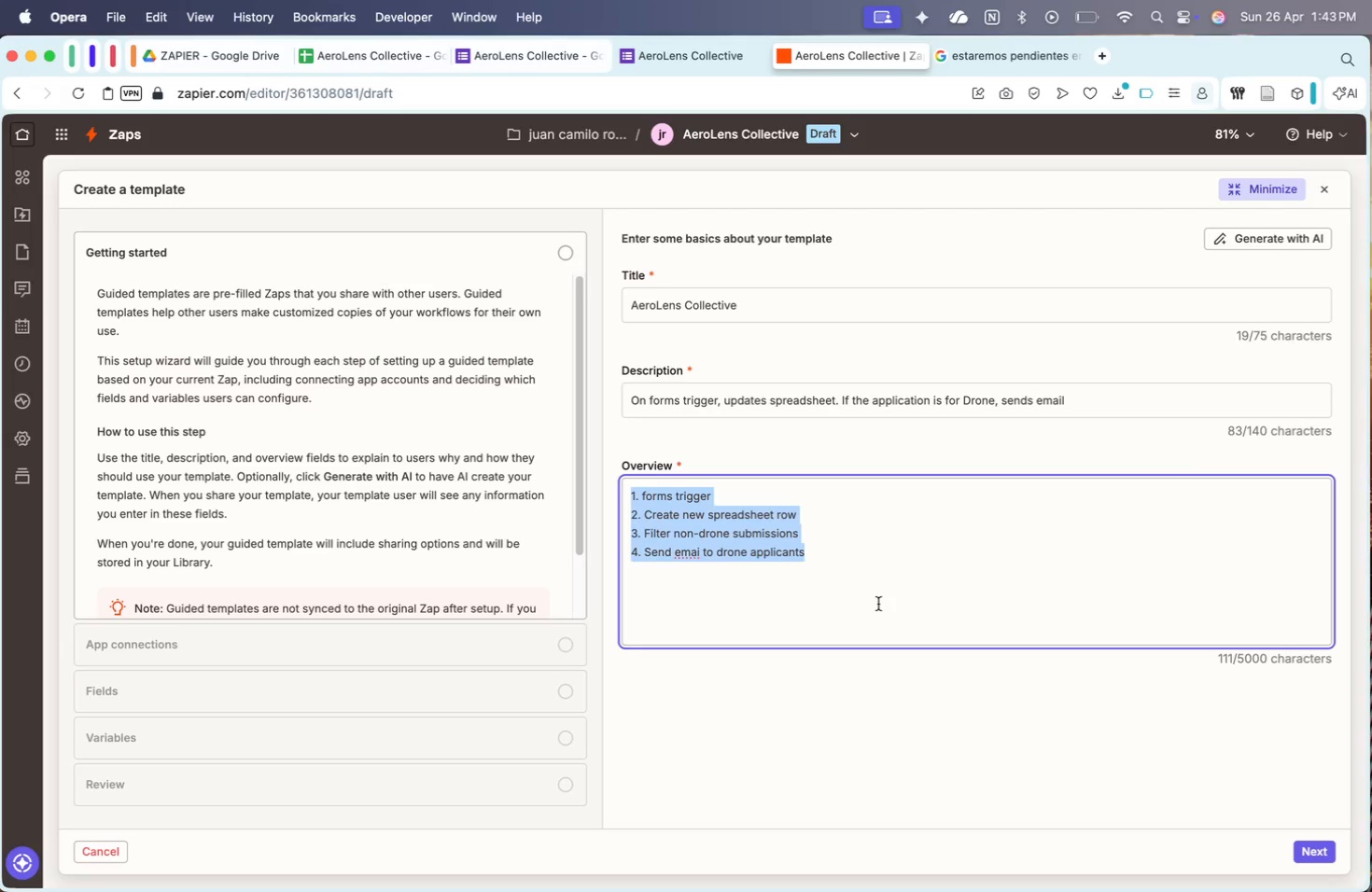 
key(Meta+C)